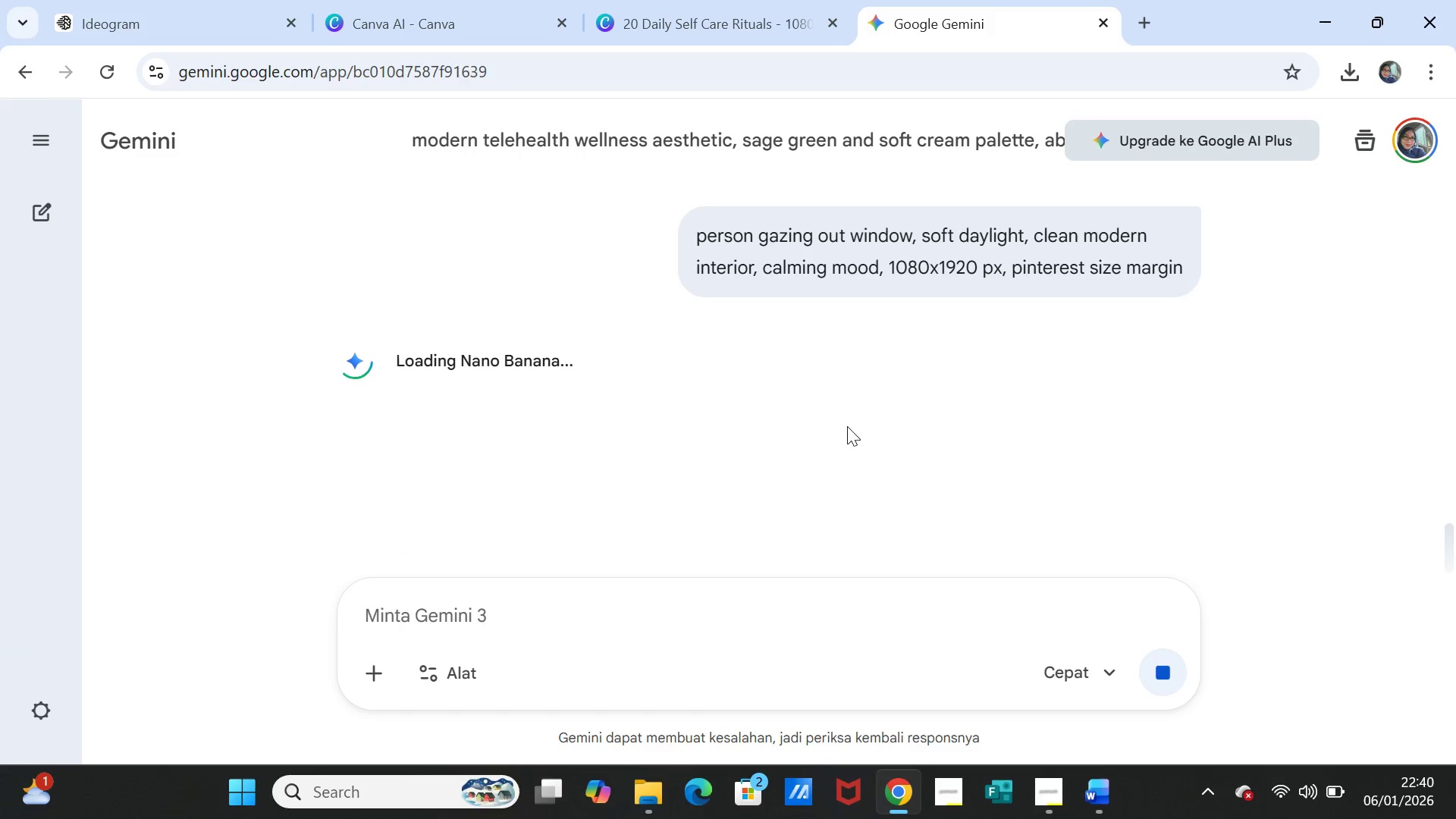 
wait(16.92)
 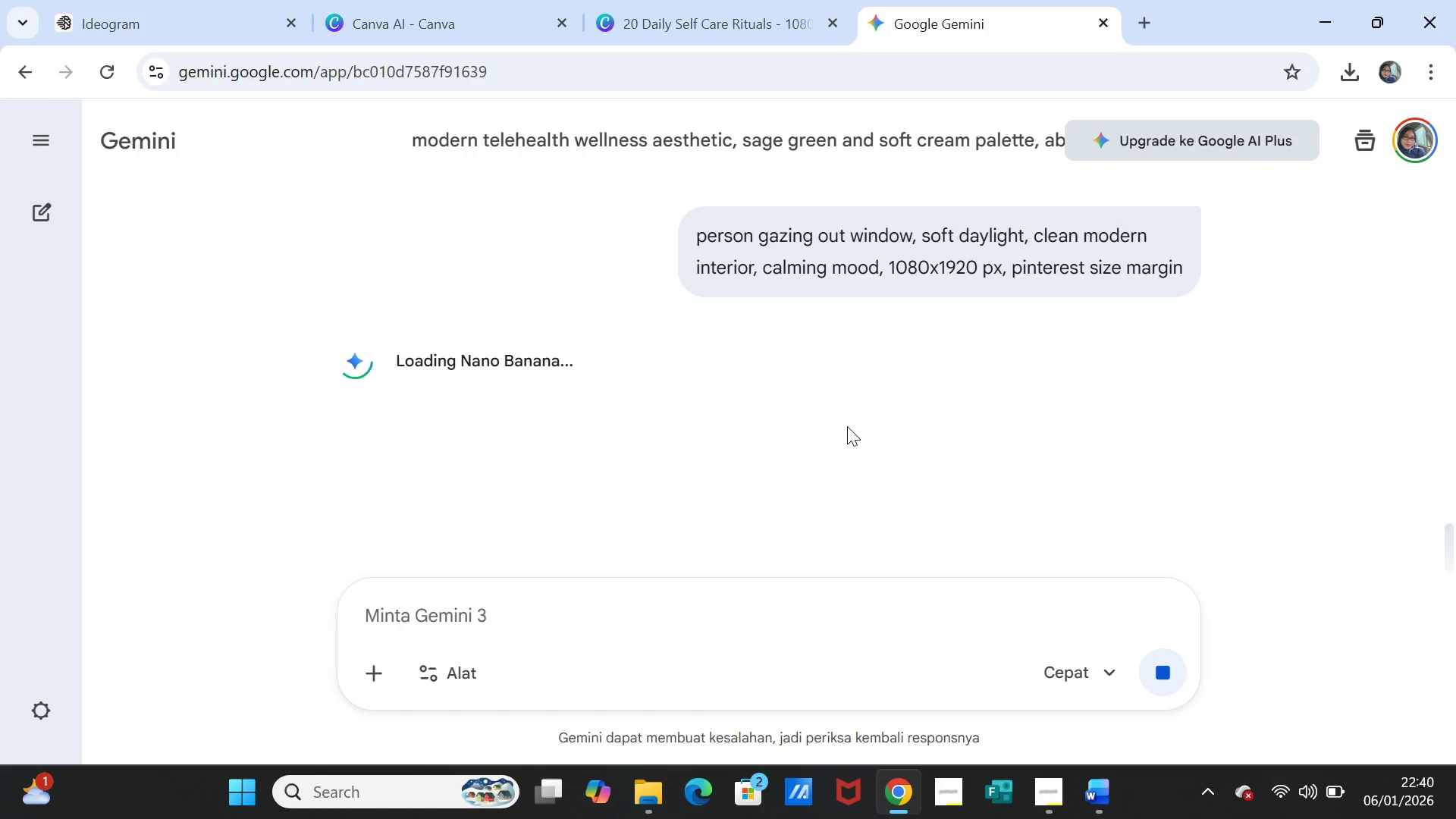 
scroll: coordinate [970, 391], scroll_direction: down, amount: 1.0
 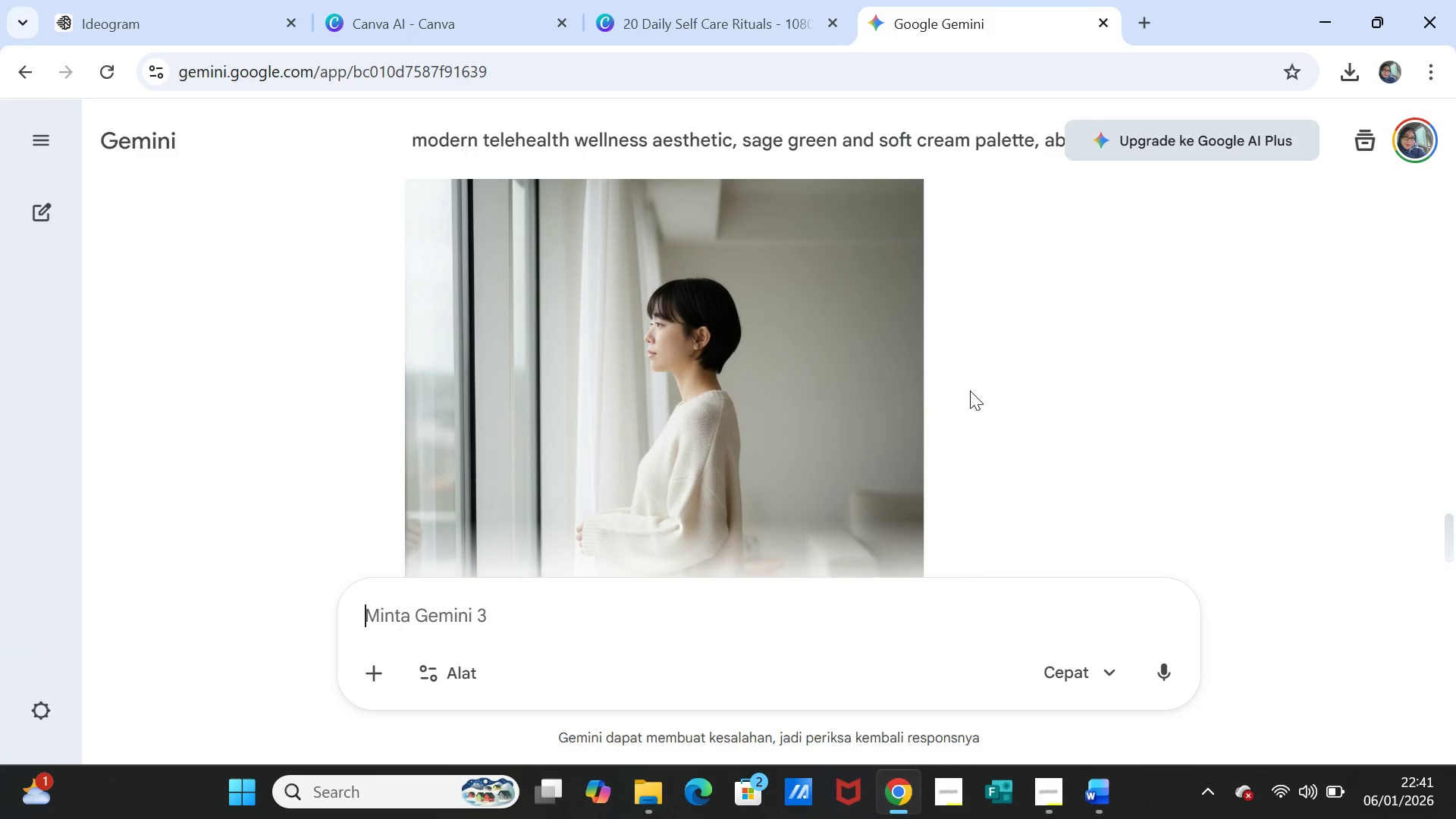 
scroll: coordinate [970, 391], scroll_direction: none, amount: 0.0
 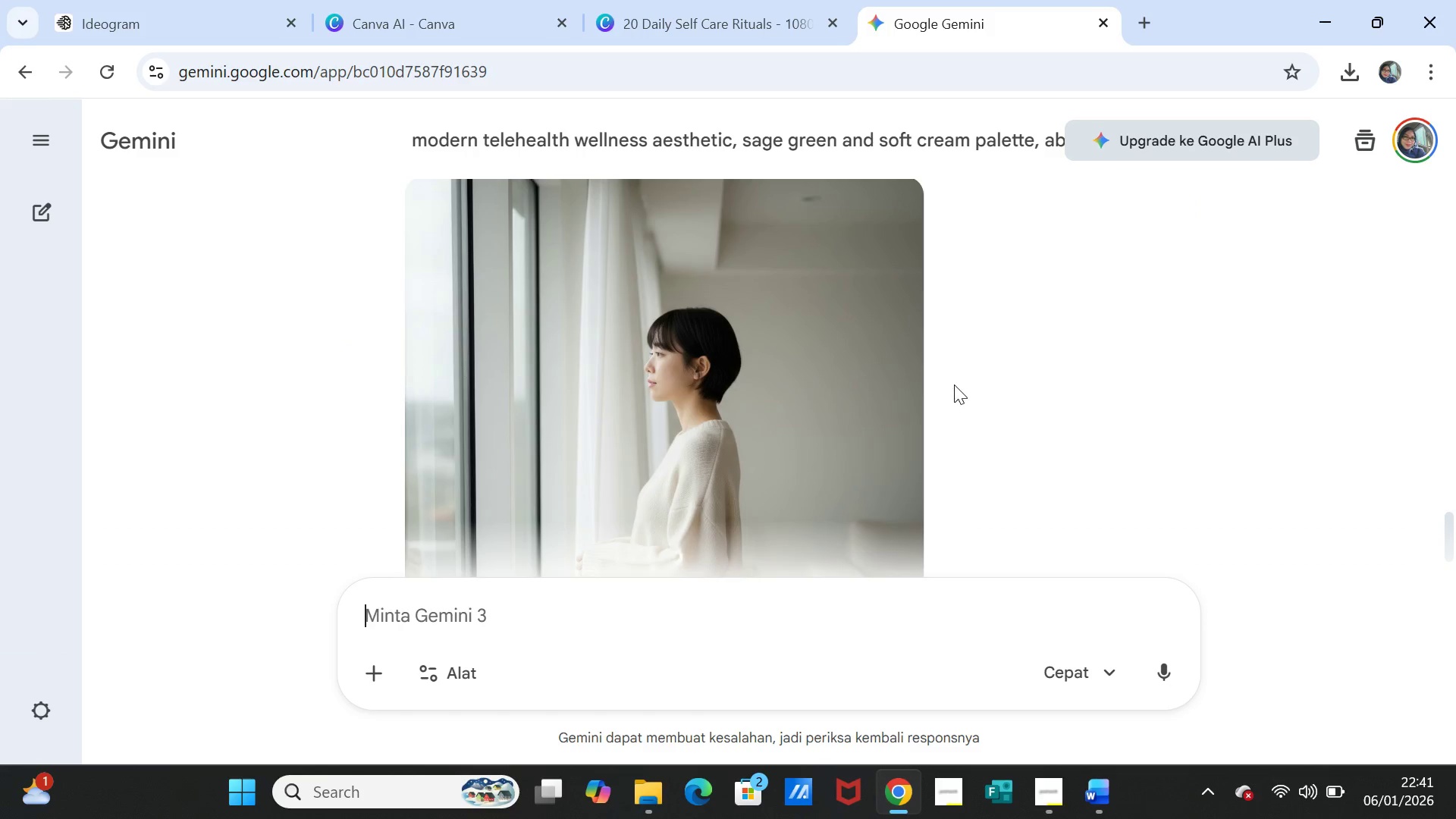 
scroll: coordinate [954, 384], scroll_direction: up, amount: 1.0
 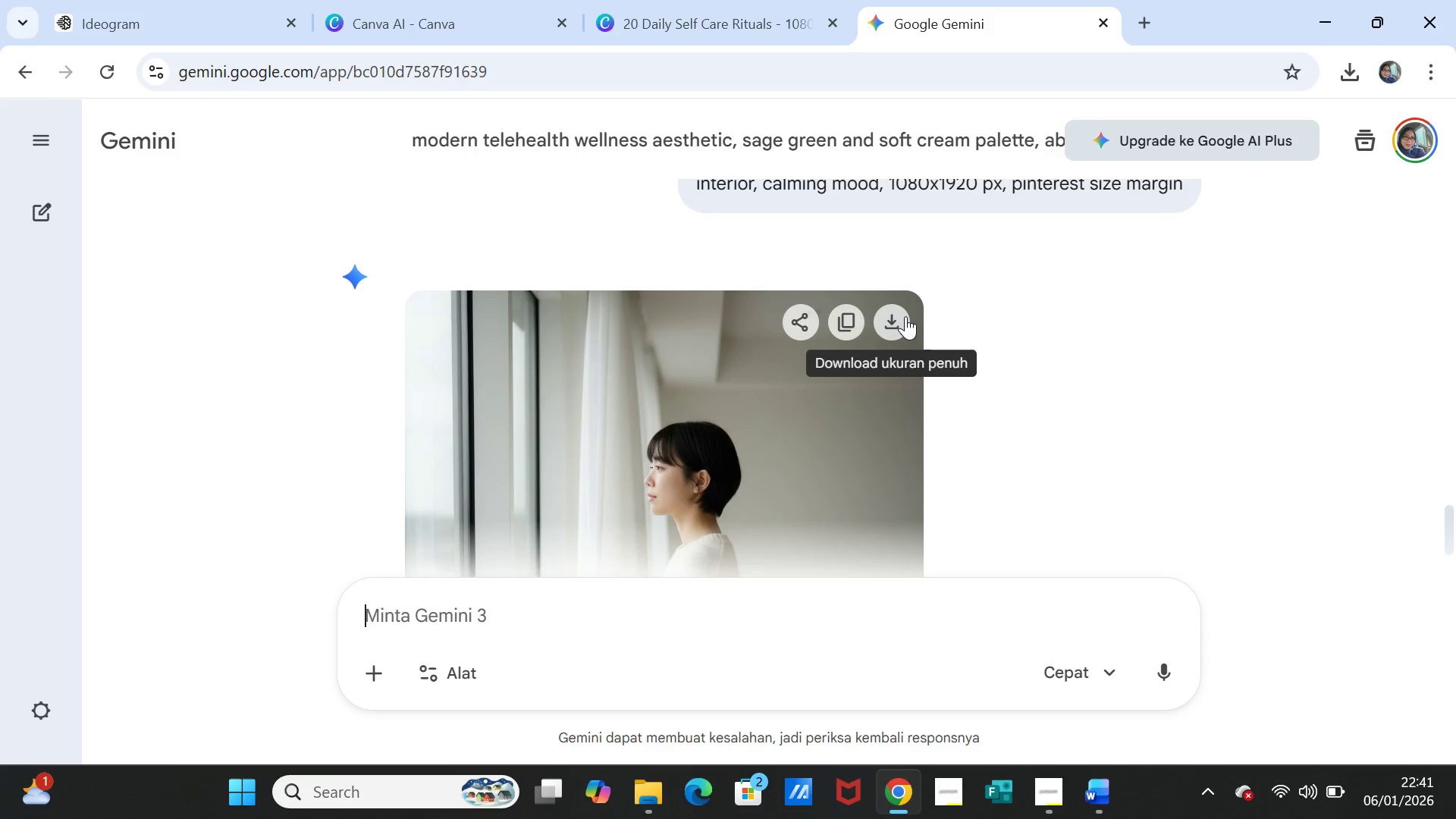 
left_click([905, 316])
 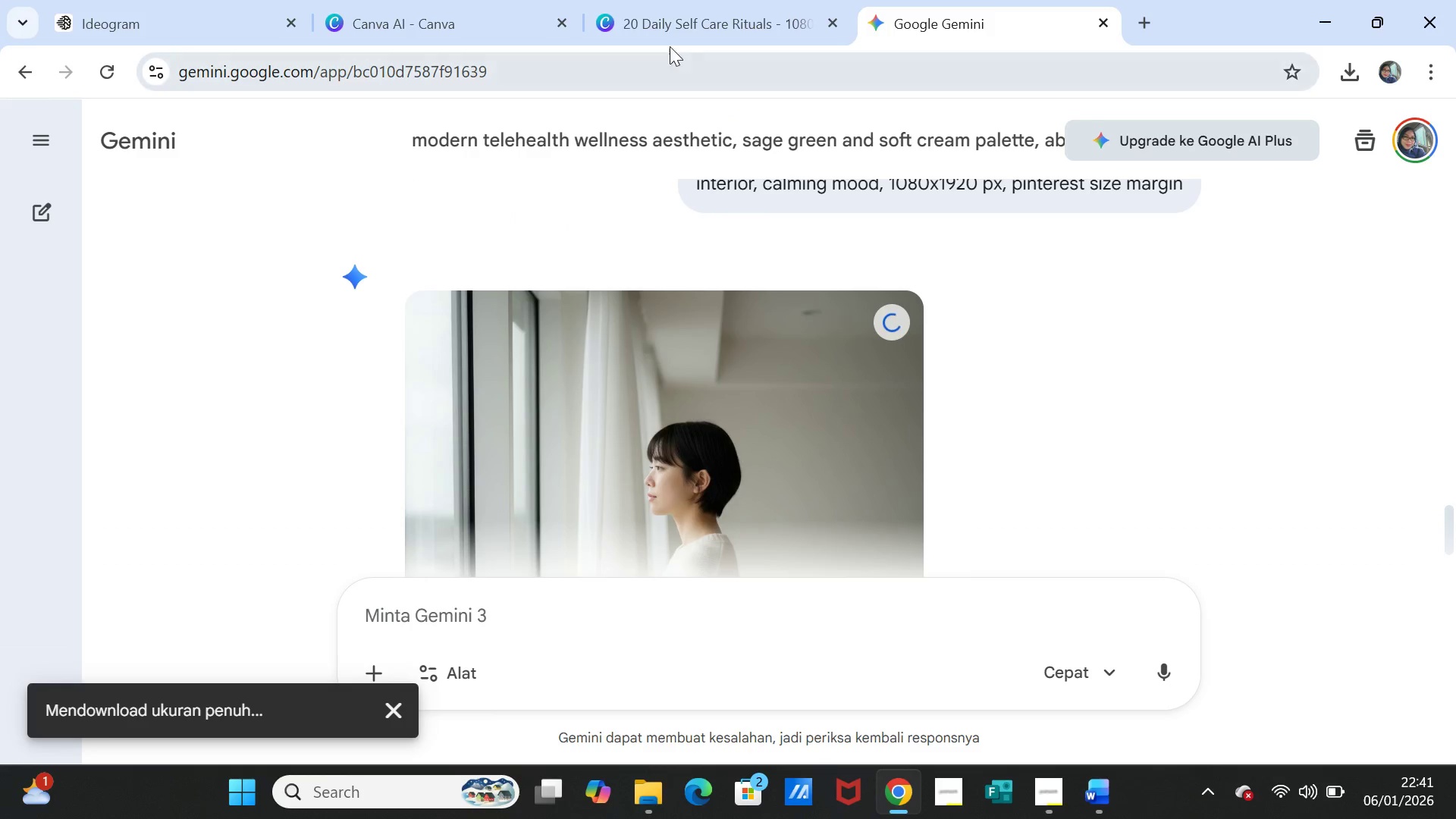 
left_click([668, 20])
 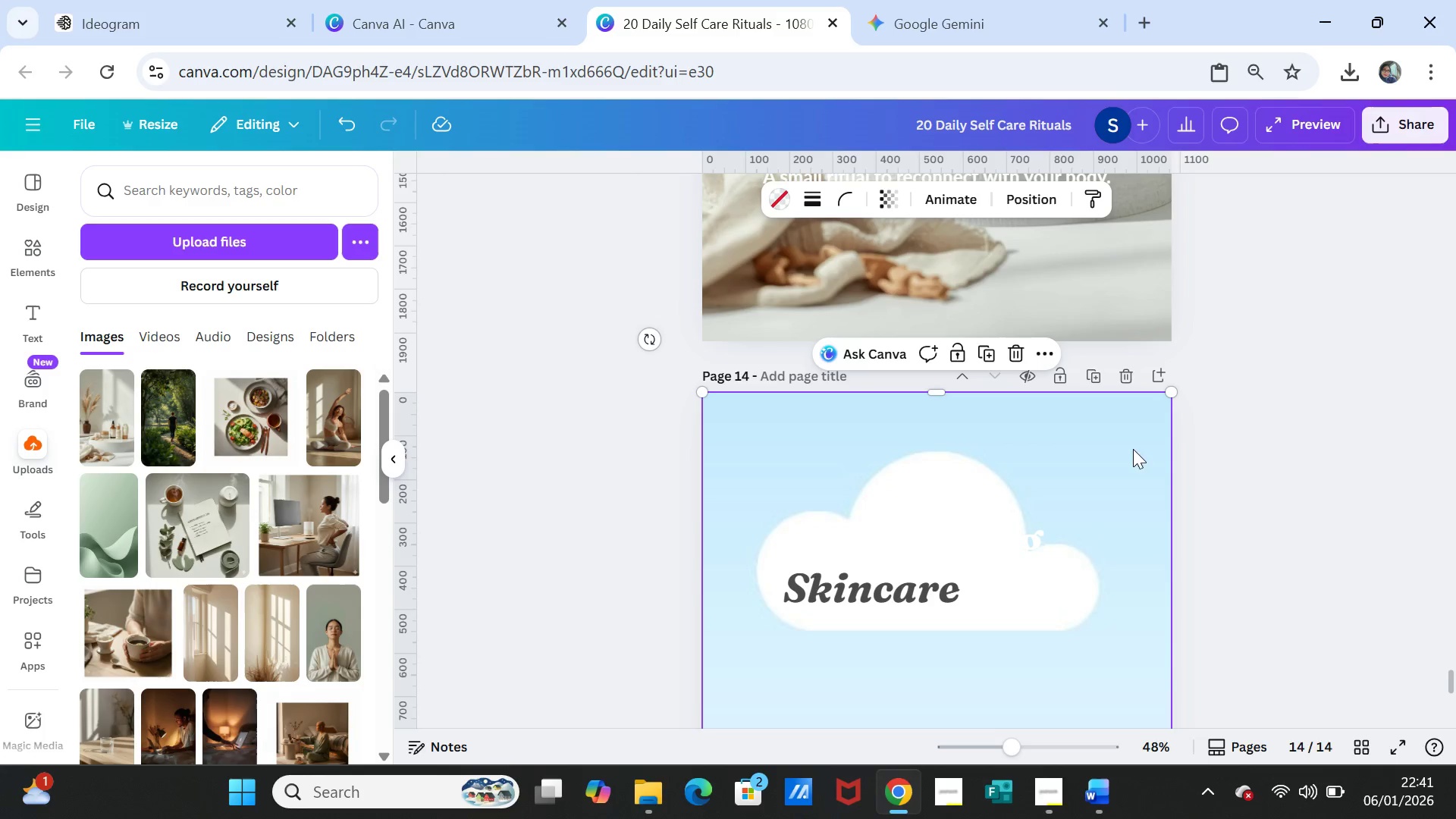 
scroll: coordinate [1123, 529], scroll_direction: down, amount: 2.0